 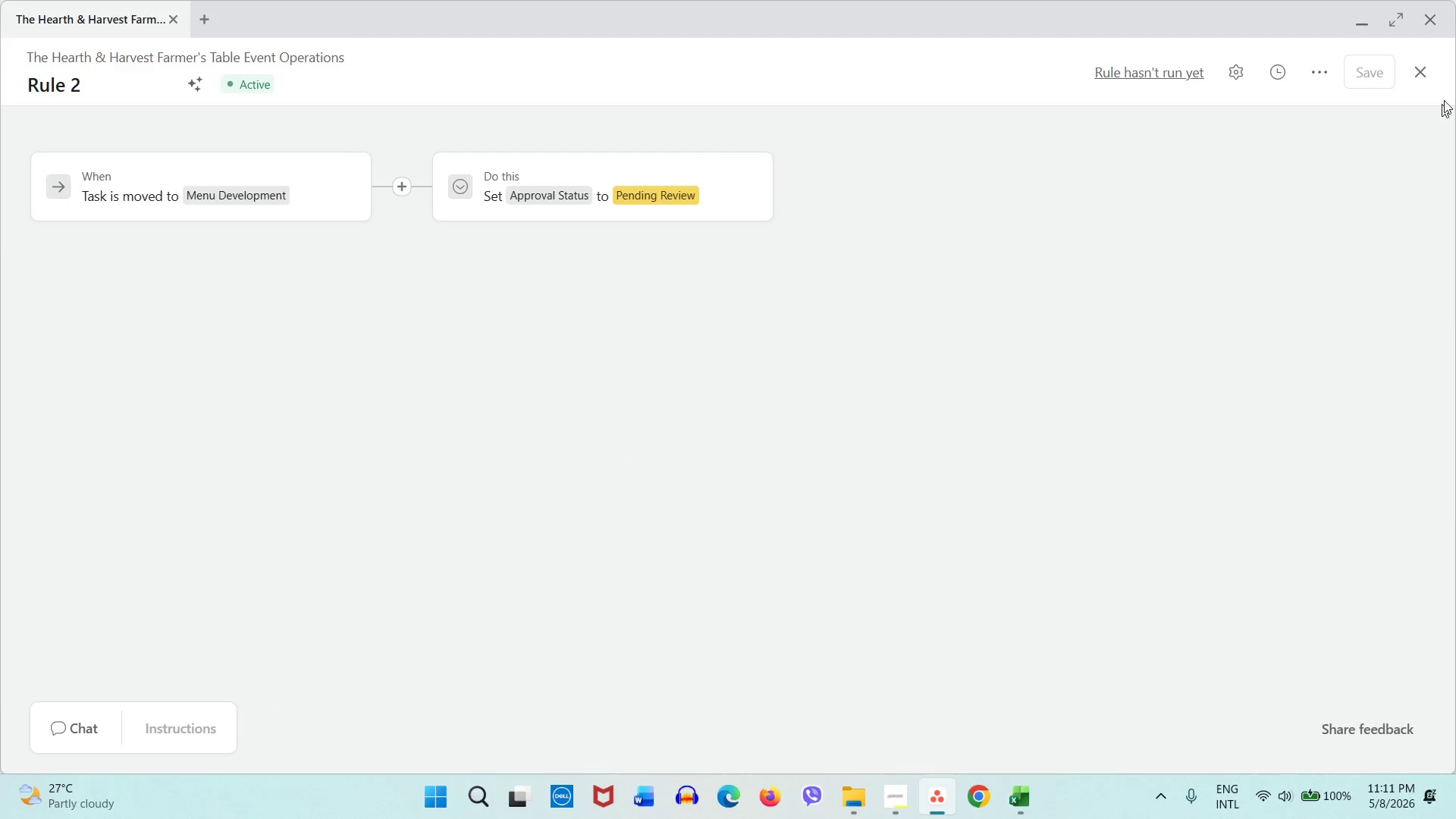 
left_click([1430, 74])
 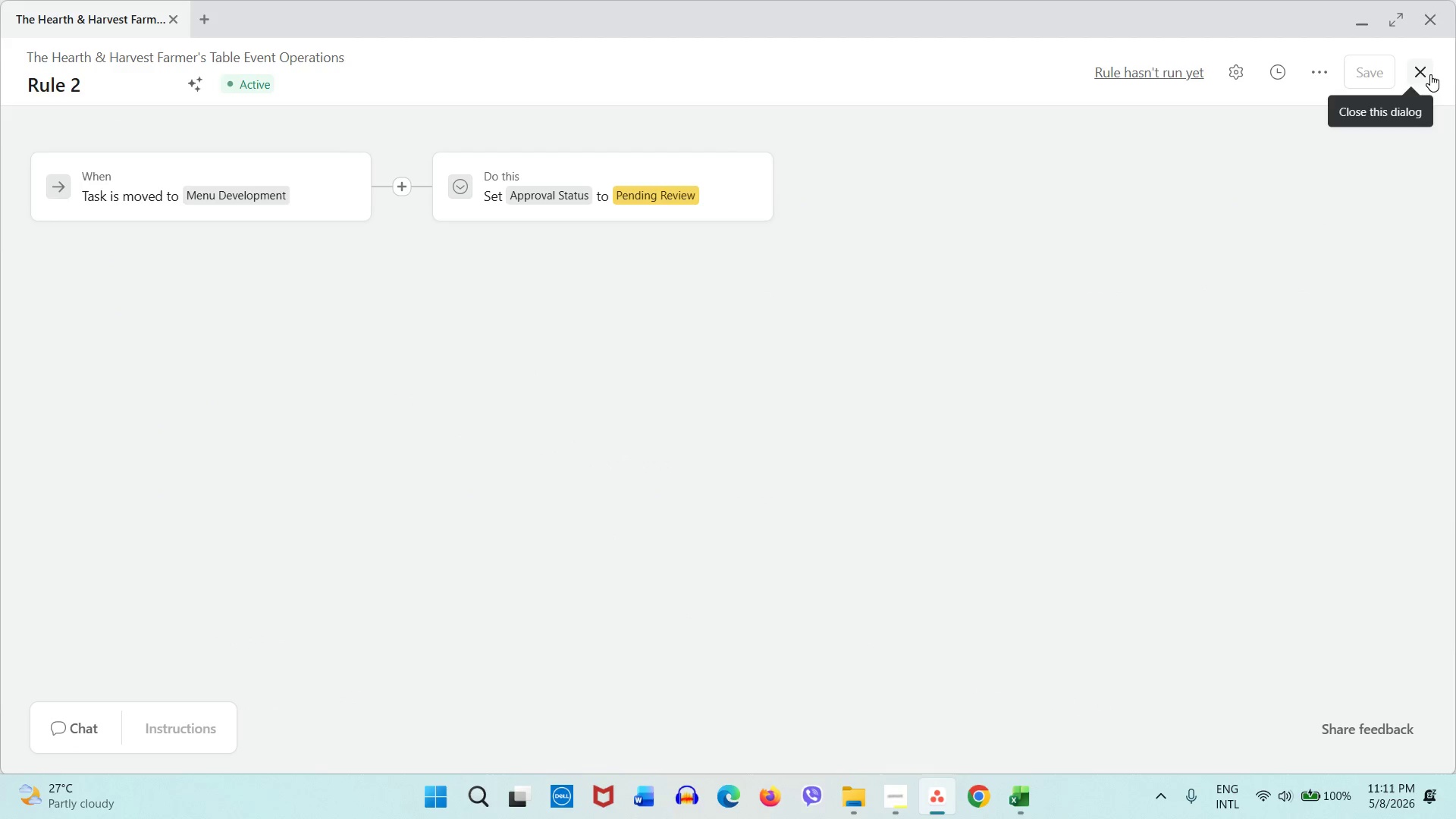 
mouse_move([1425, 92])
 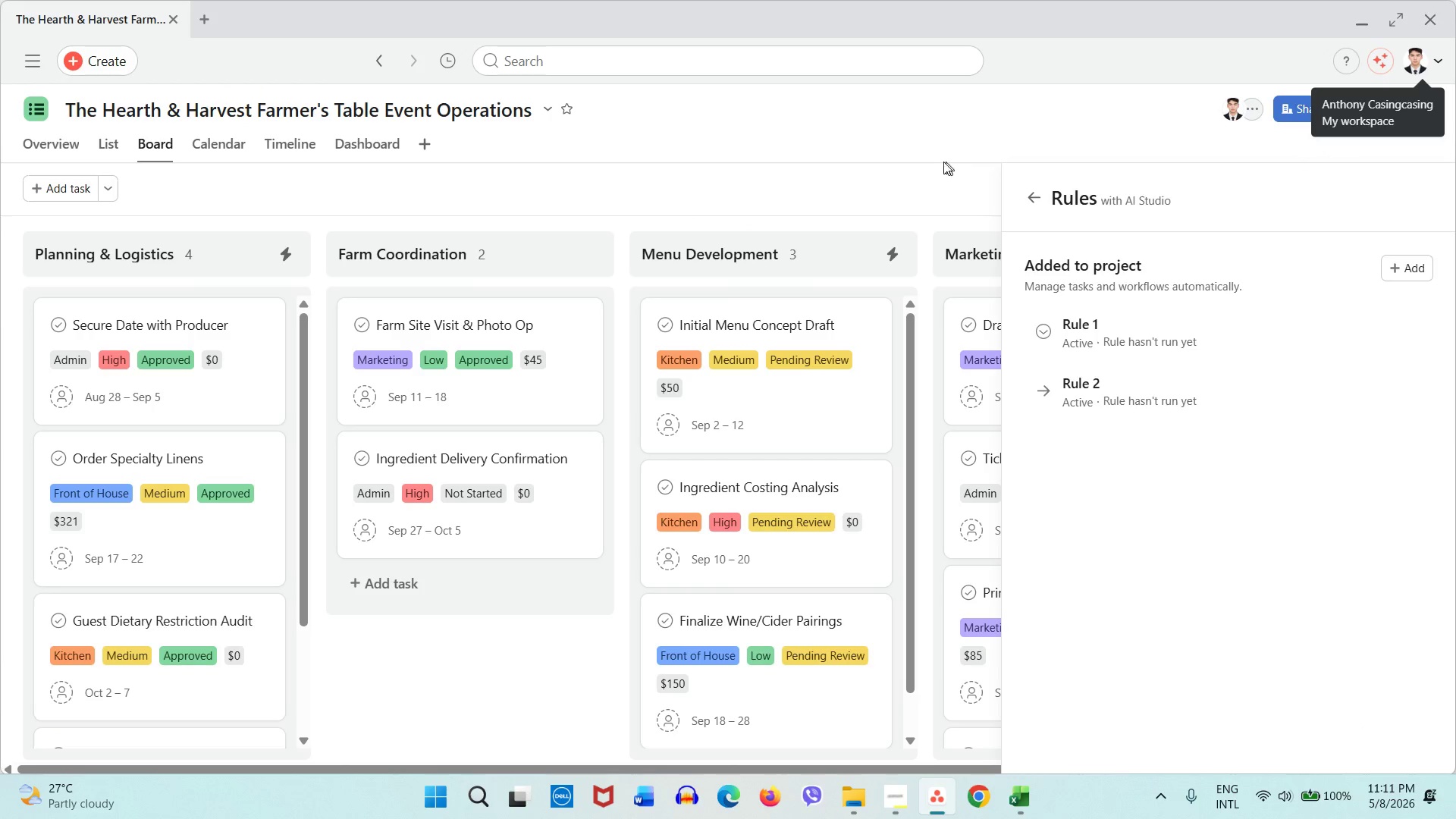 
left_click([940, 160])
 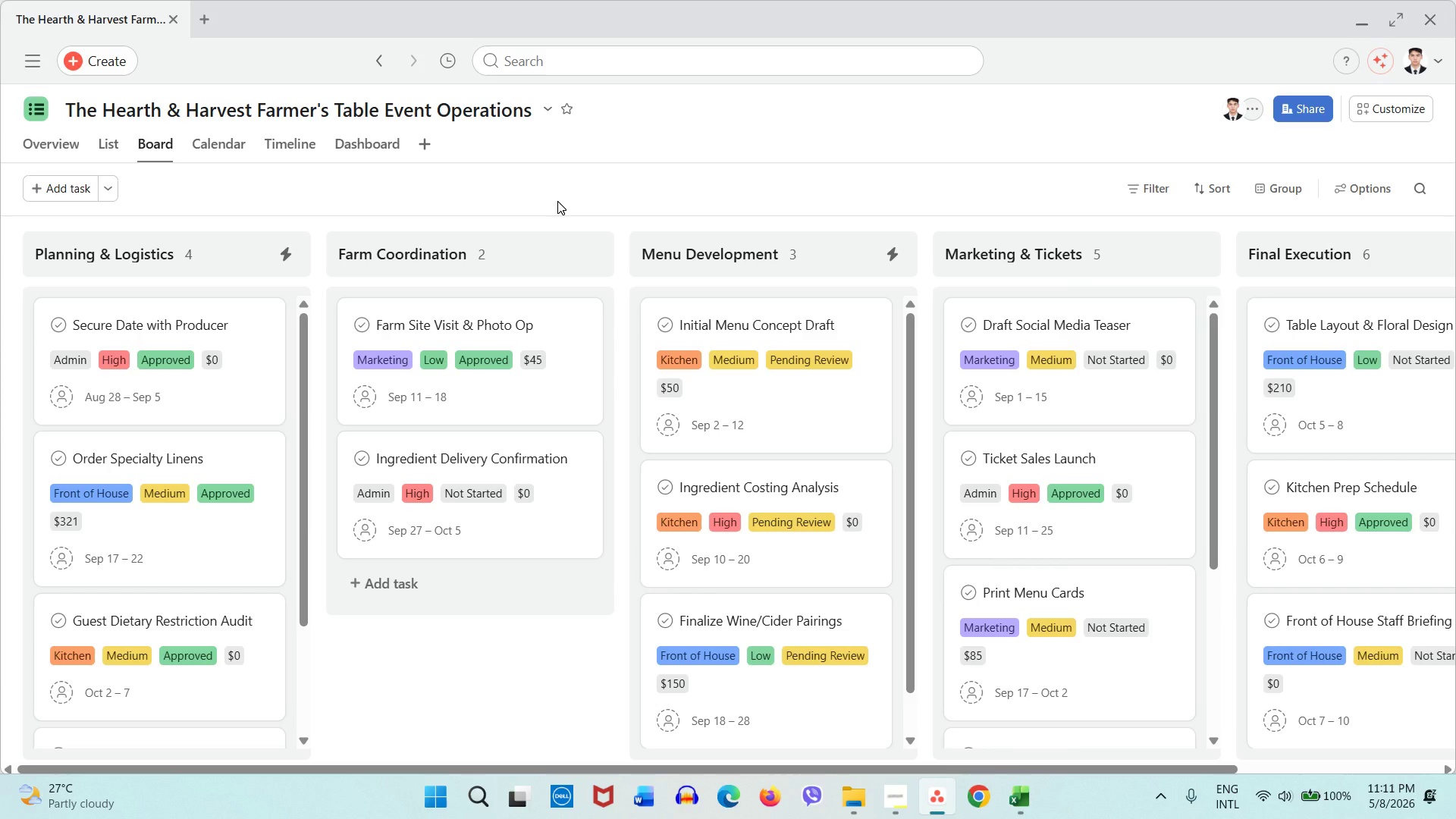 
wait(7.81)
 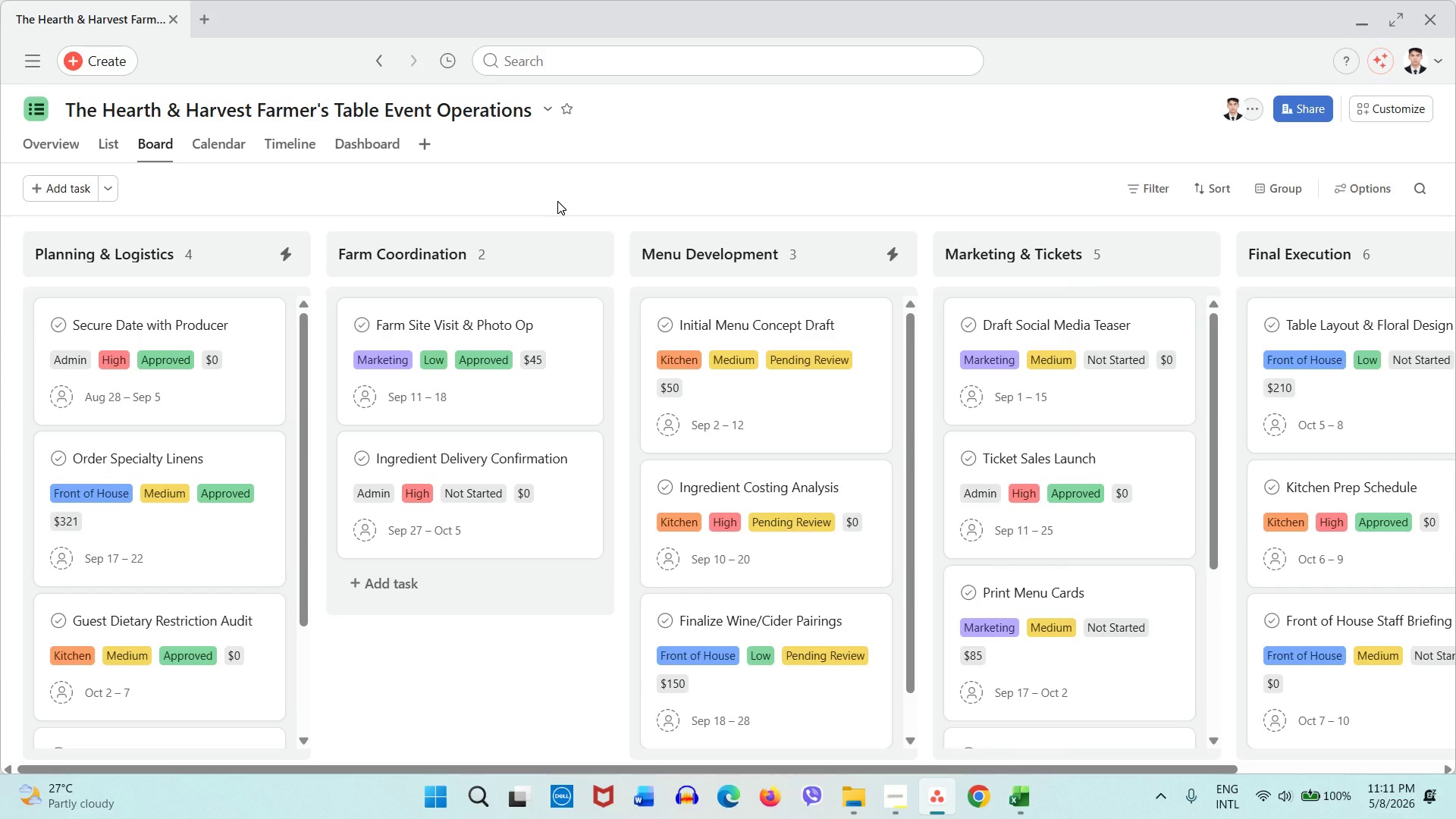 
left_click([121, 146])
 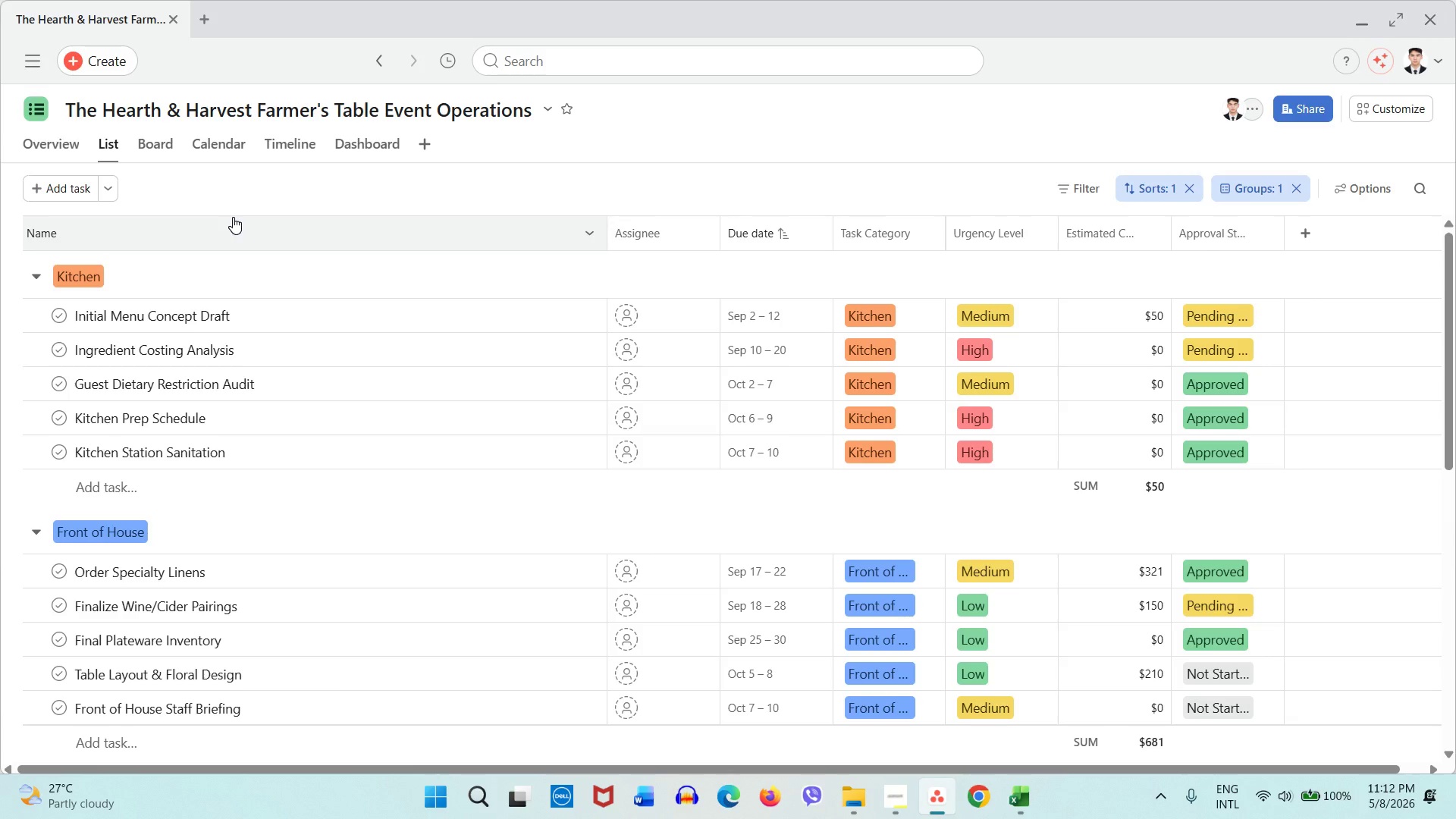 
wait(43.97)
 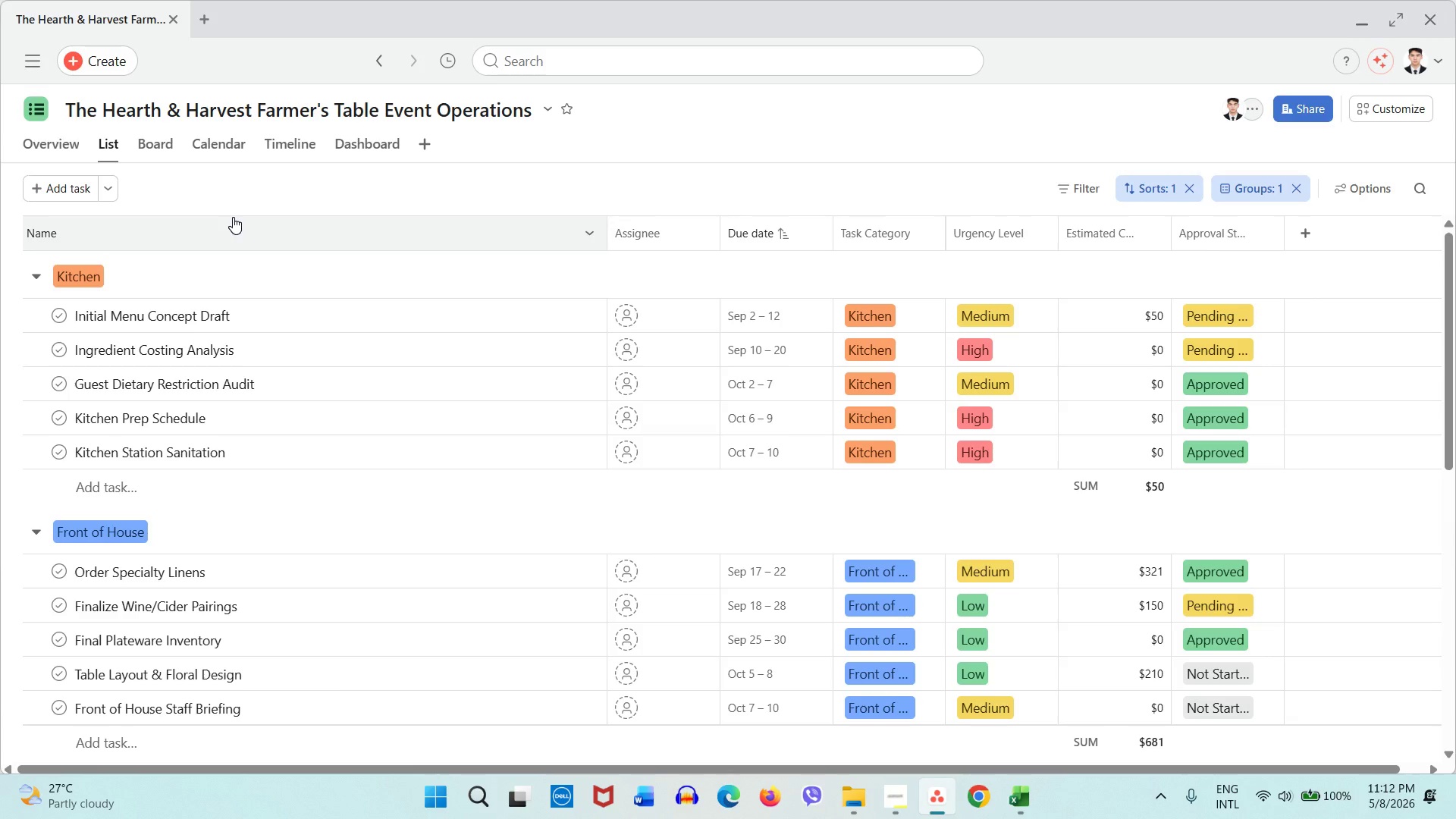 
left_click([1397, 121])
 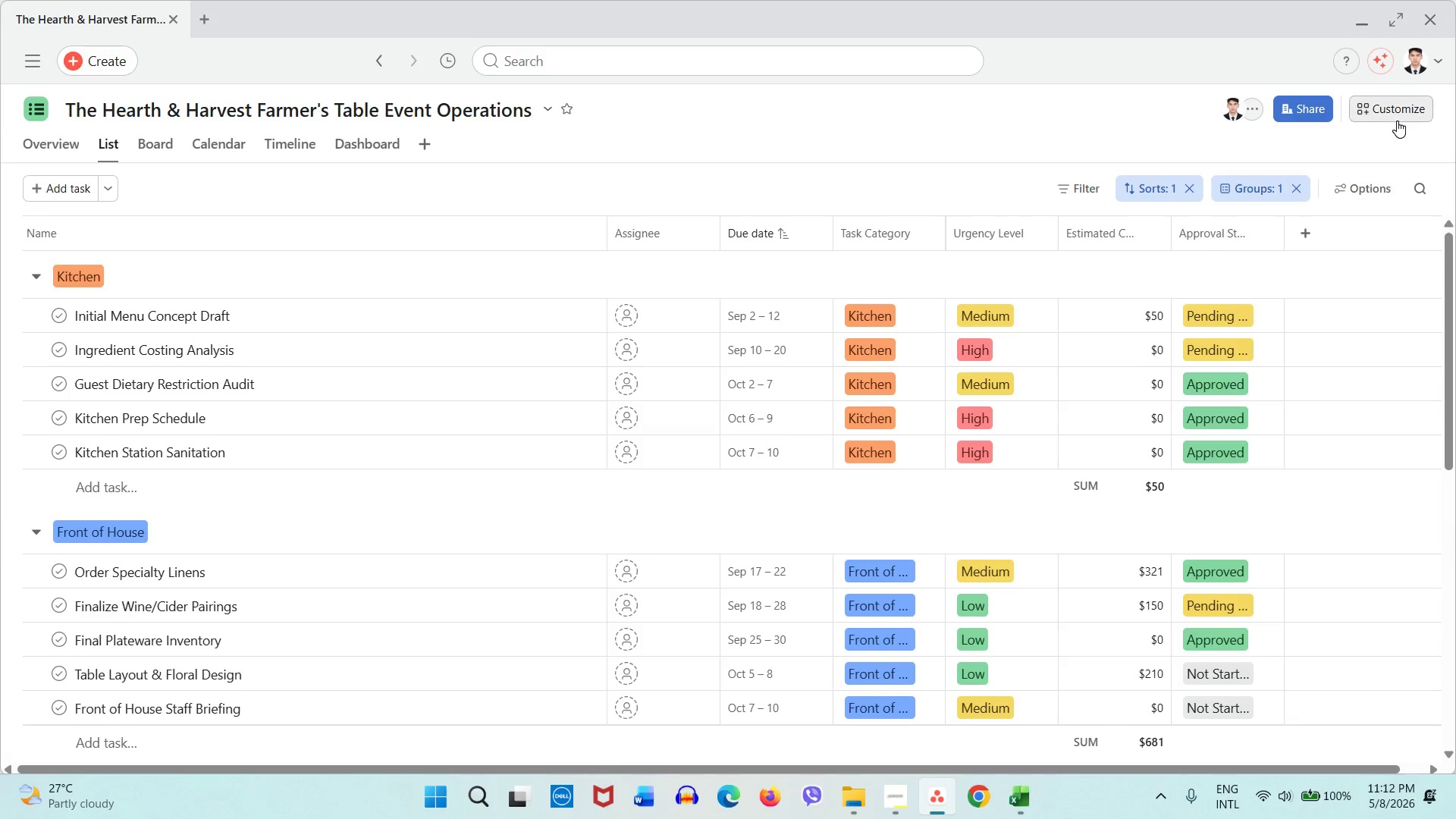 
mouse_move([1393, 130])
 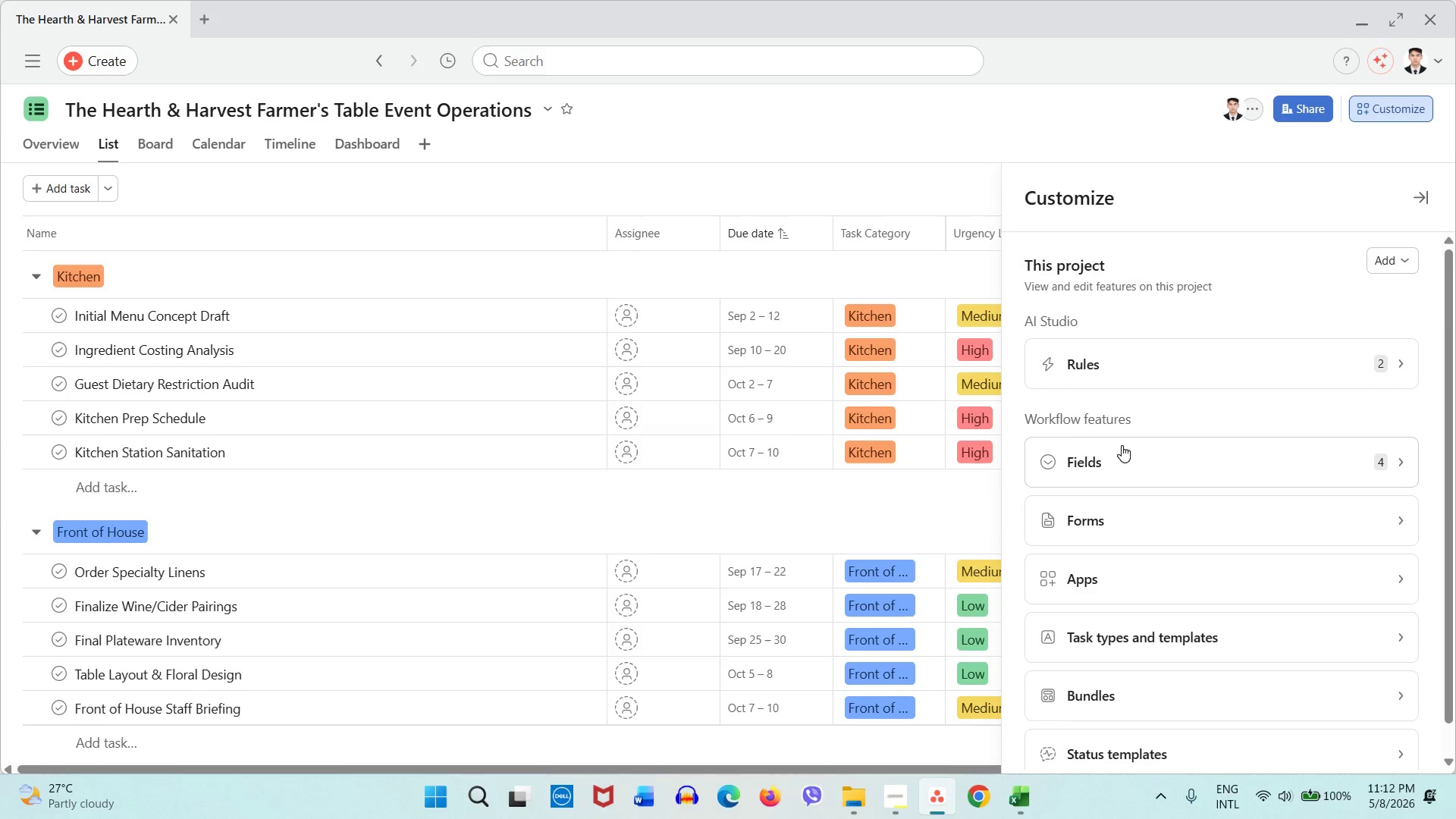 
left_click([1122, 445])
 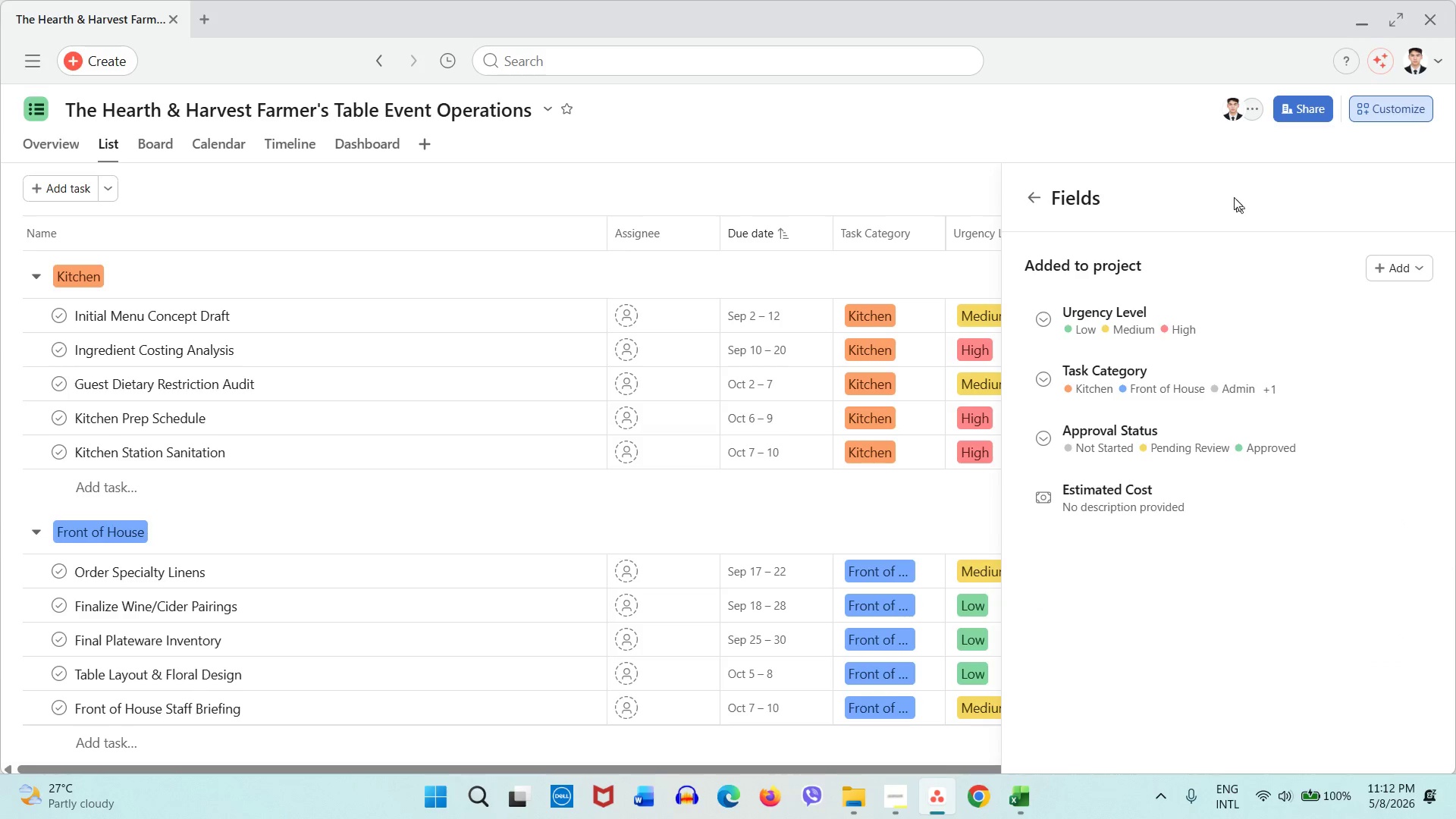 
left_click([1033, 196])
 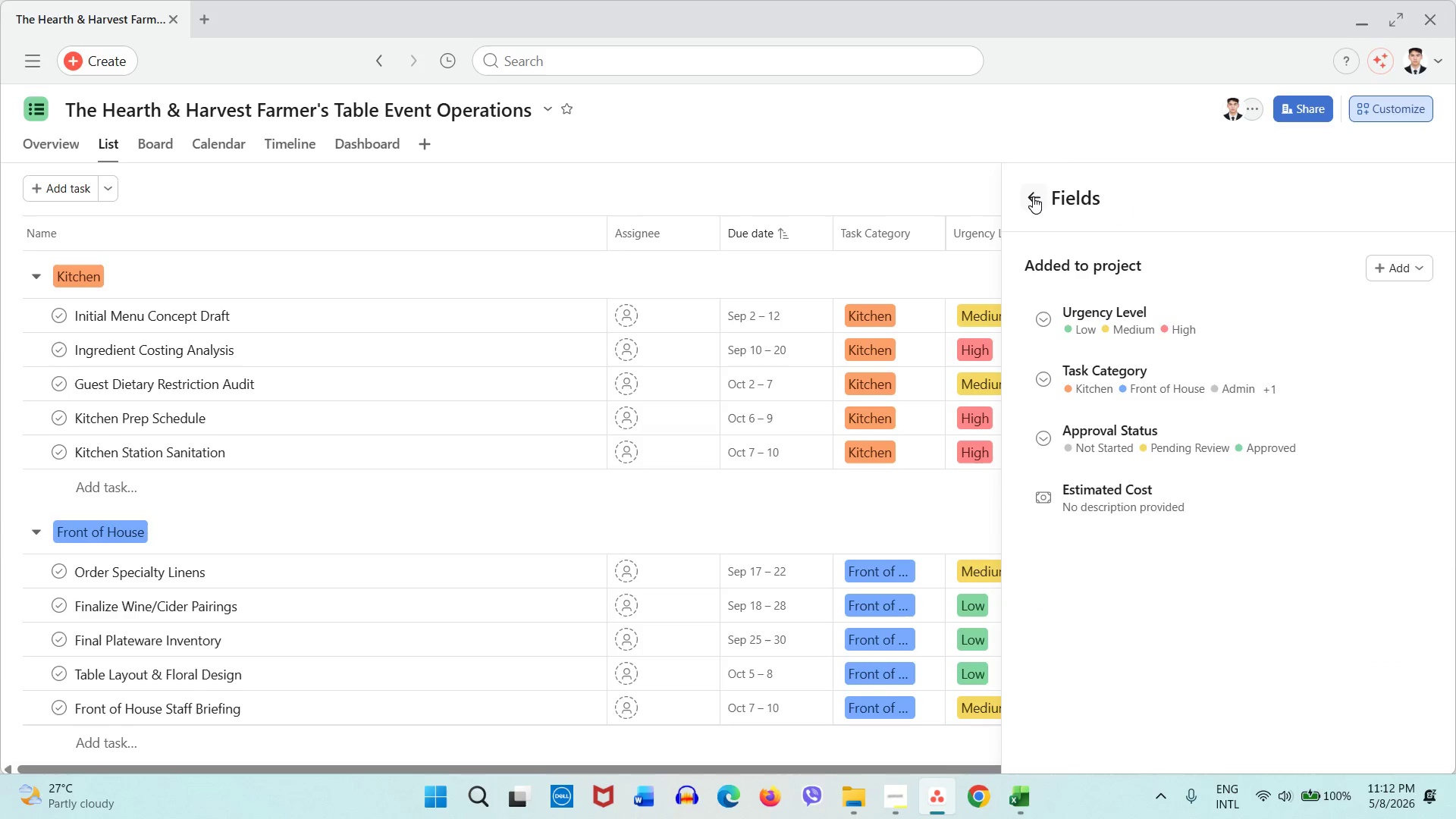 
mouse_move([1059, 217])
 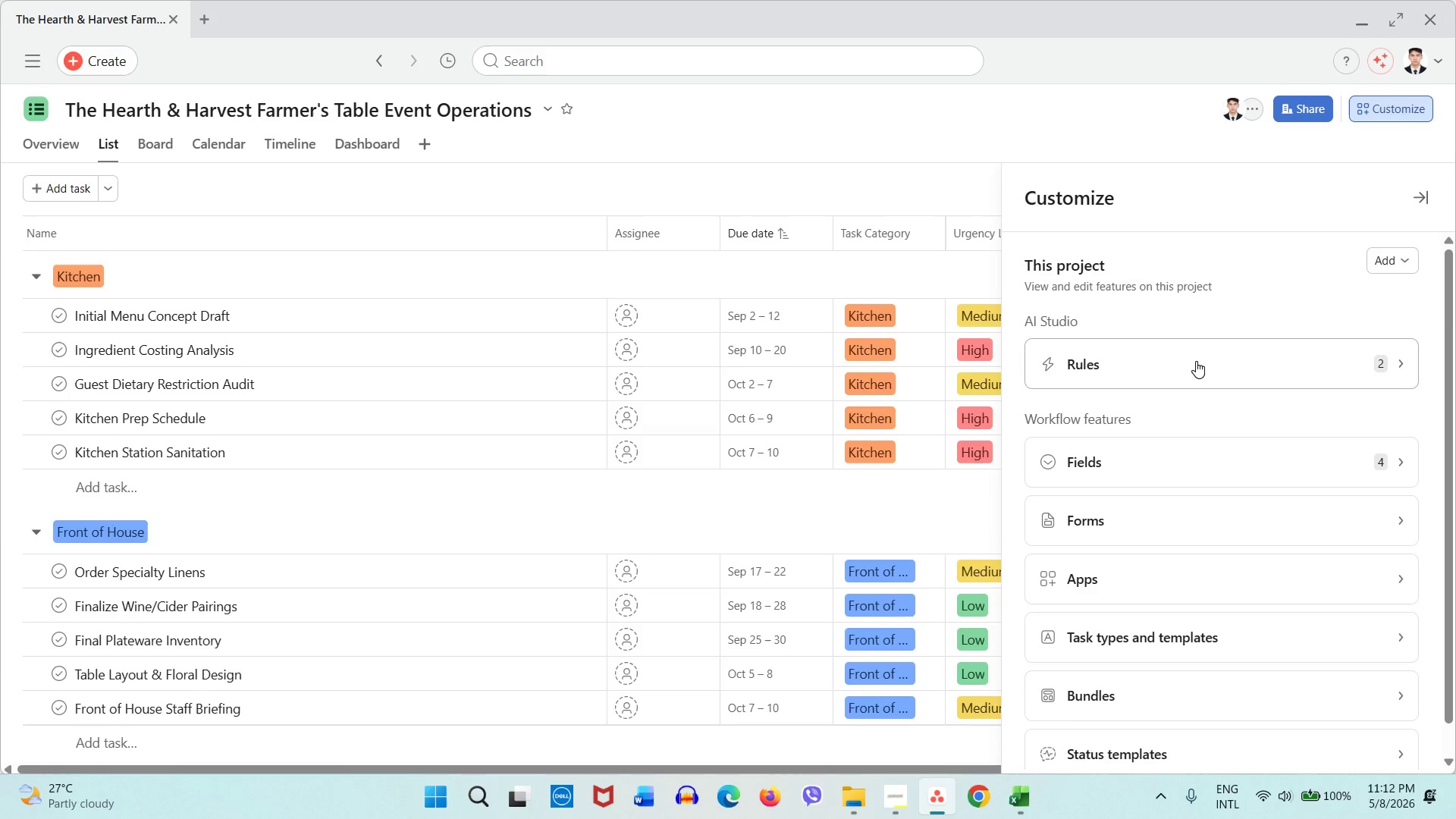 
left_click([1196, 361])
 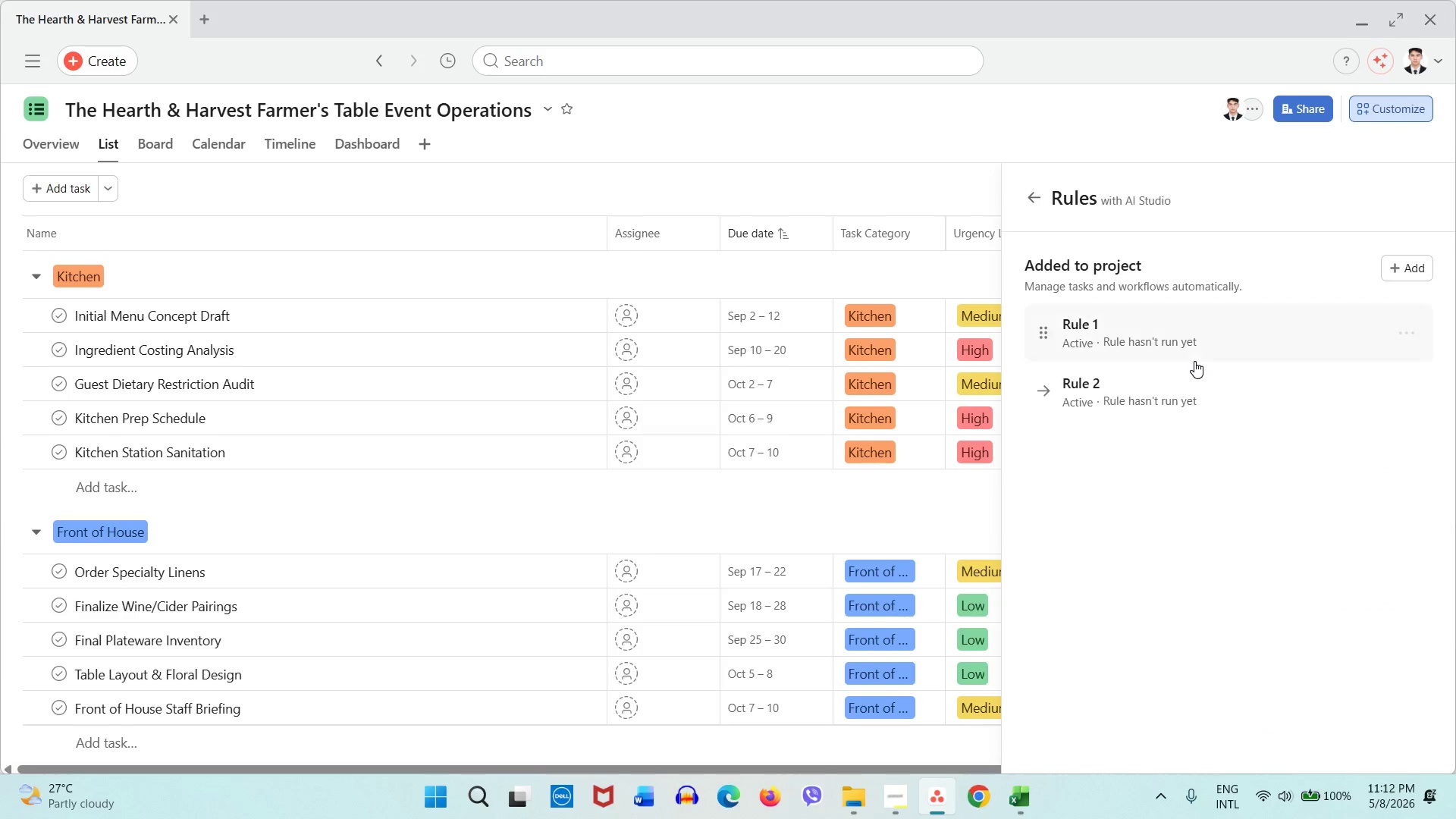 
left_click([1197, 338])
 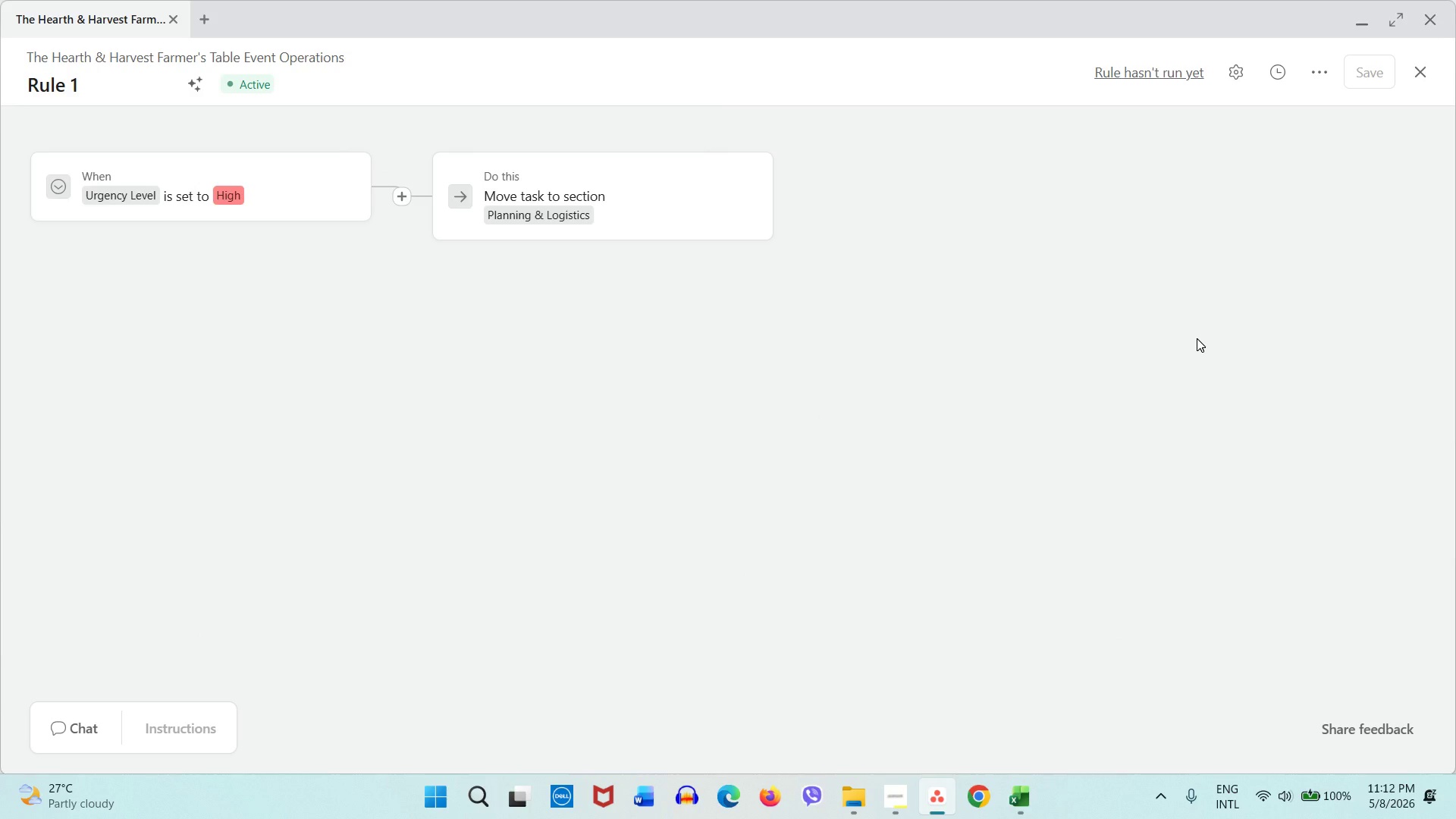 
wait(14.73)
 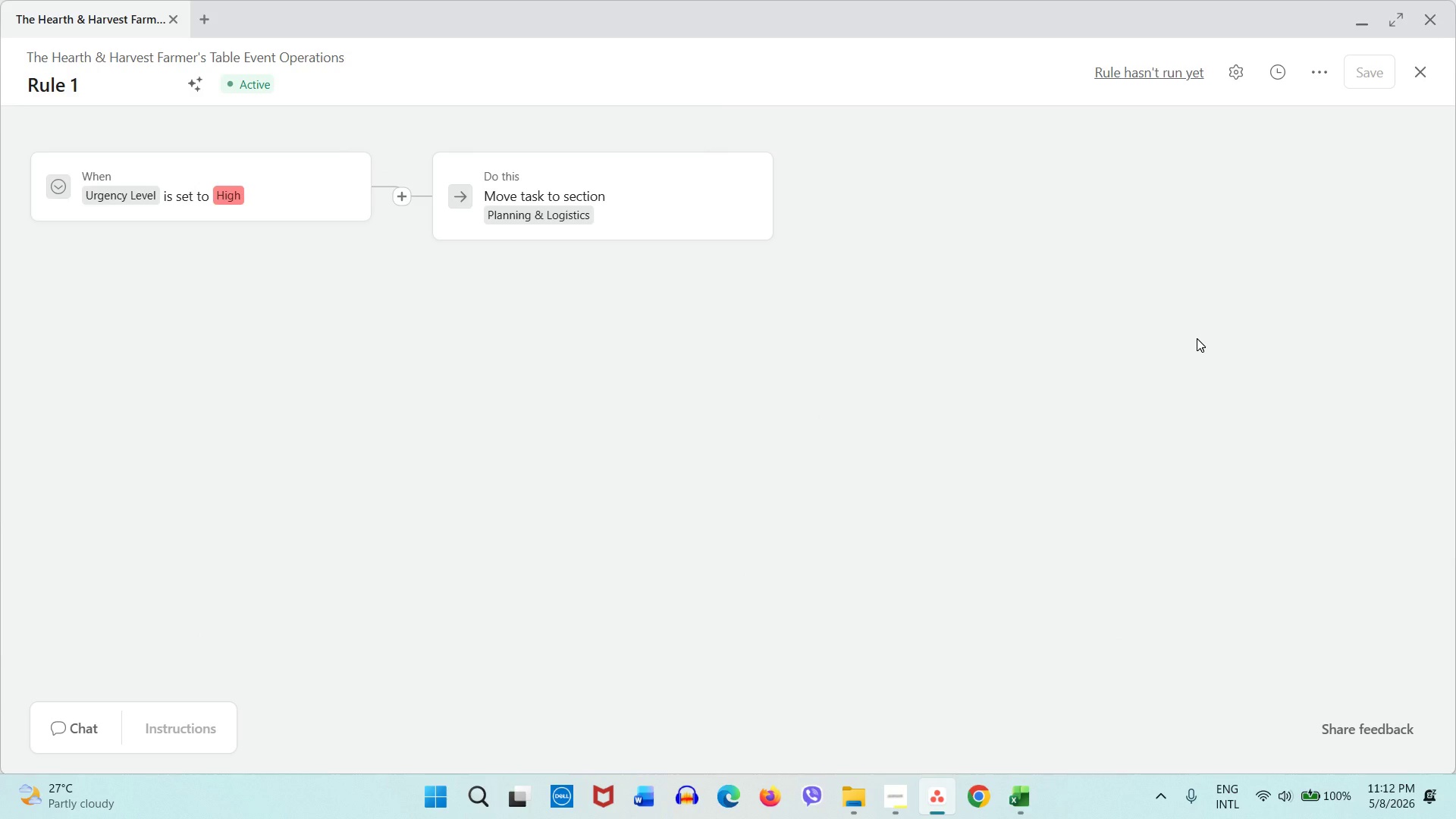 
left_click([908, 786])